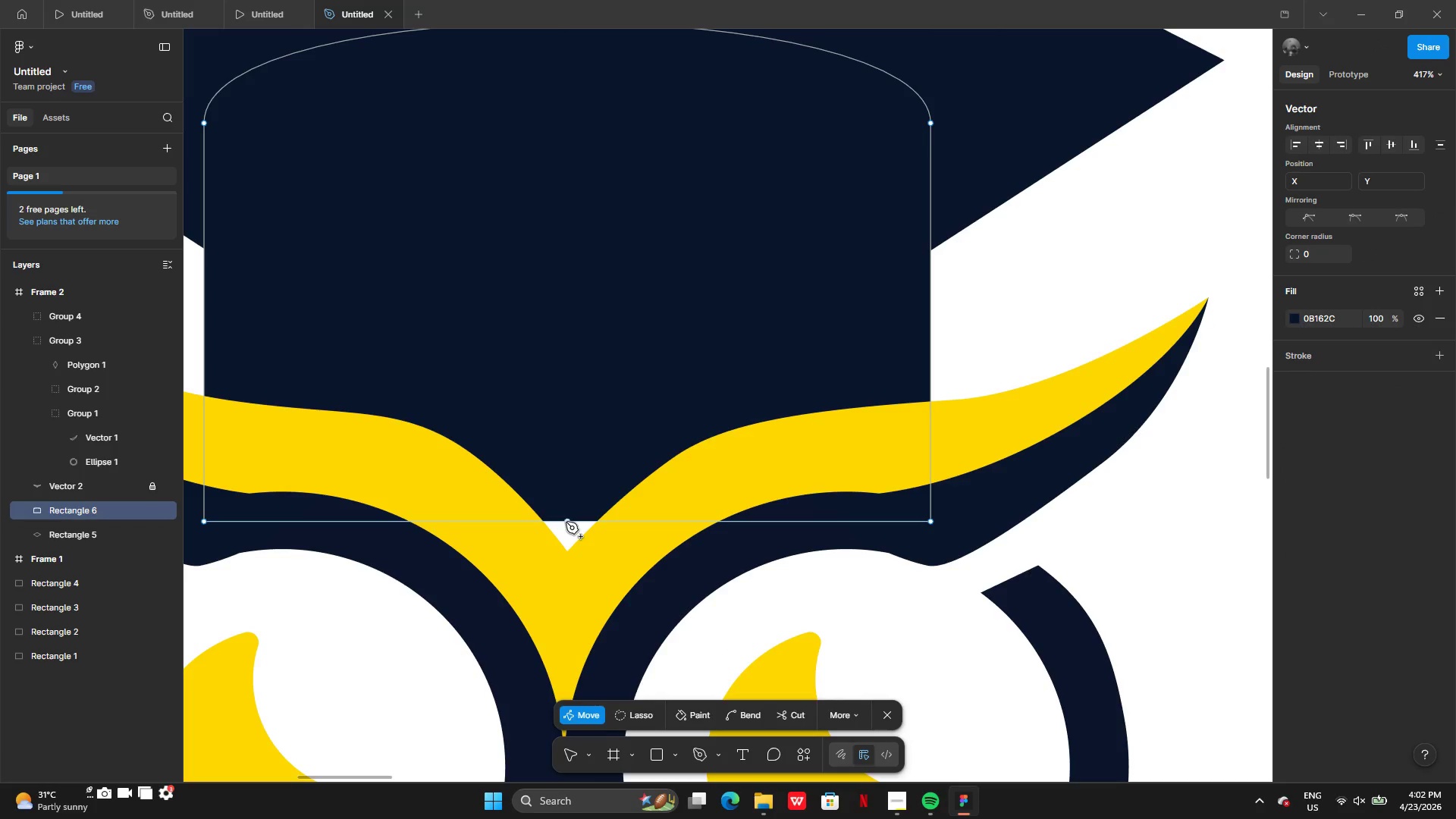 
left_click_drag(start_coordinate=[566, 522], to_coordinate=[563, 576])
 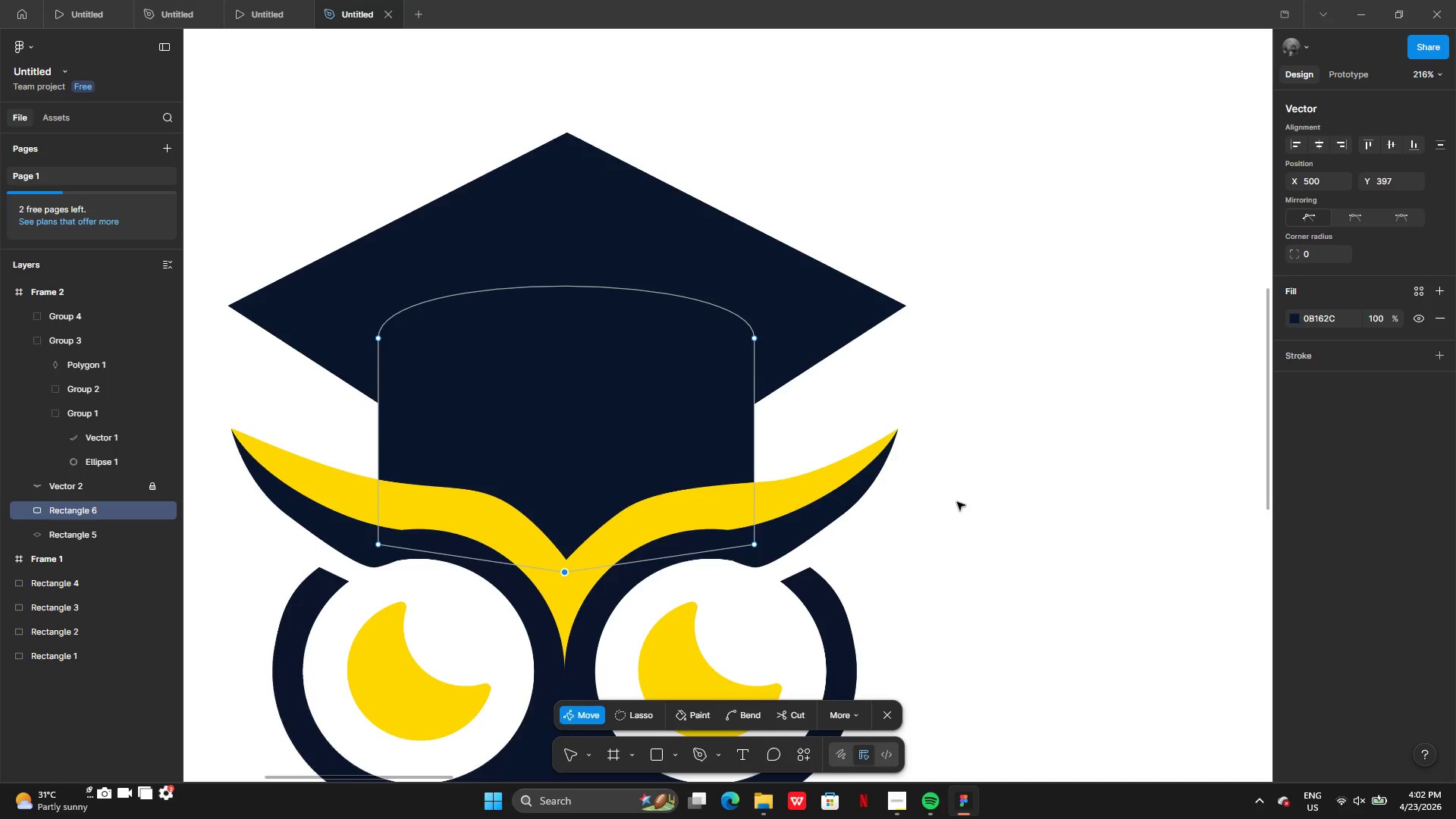 
double_click([957, 502])
 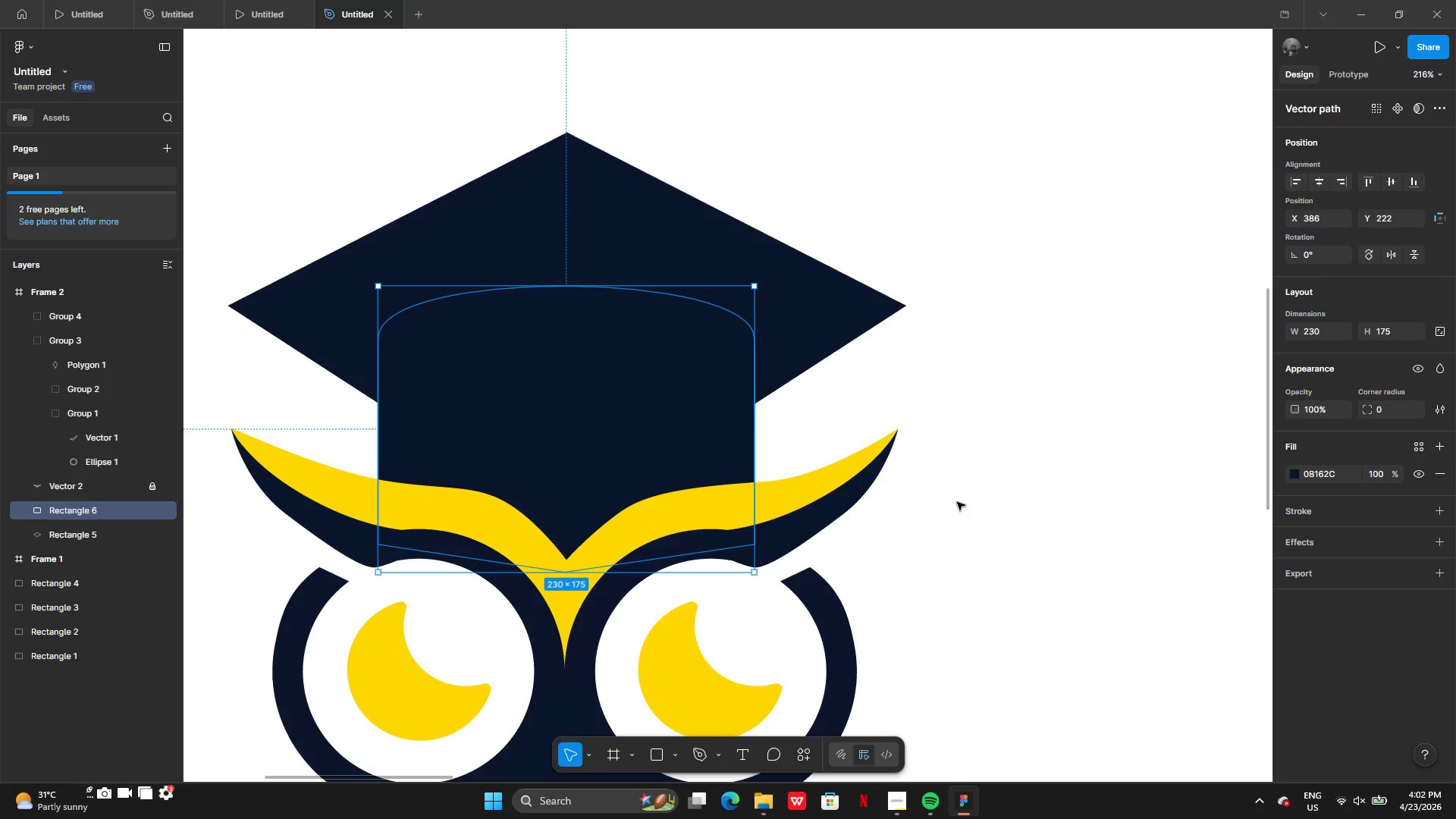 
triple_click([957, 502])
 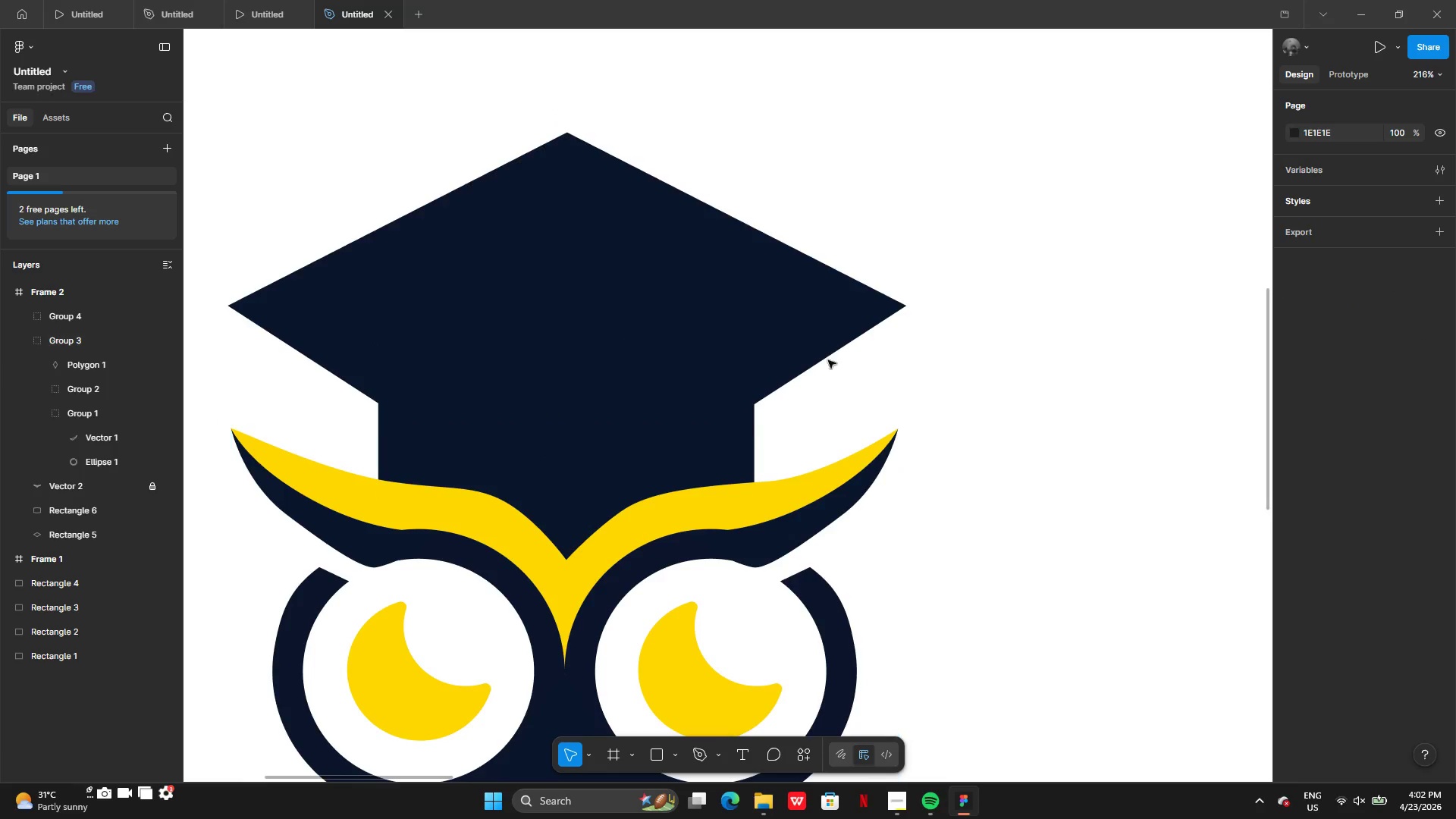 
left_click([836, 303])
 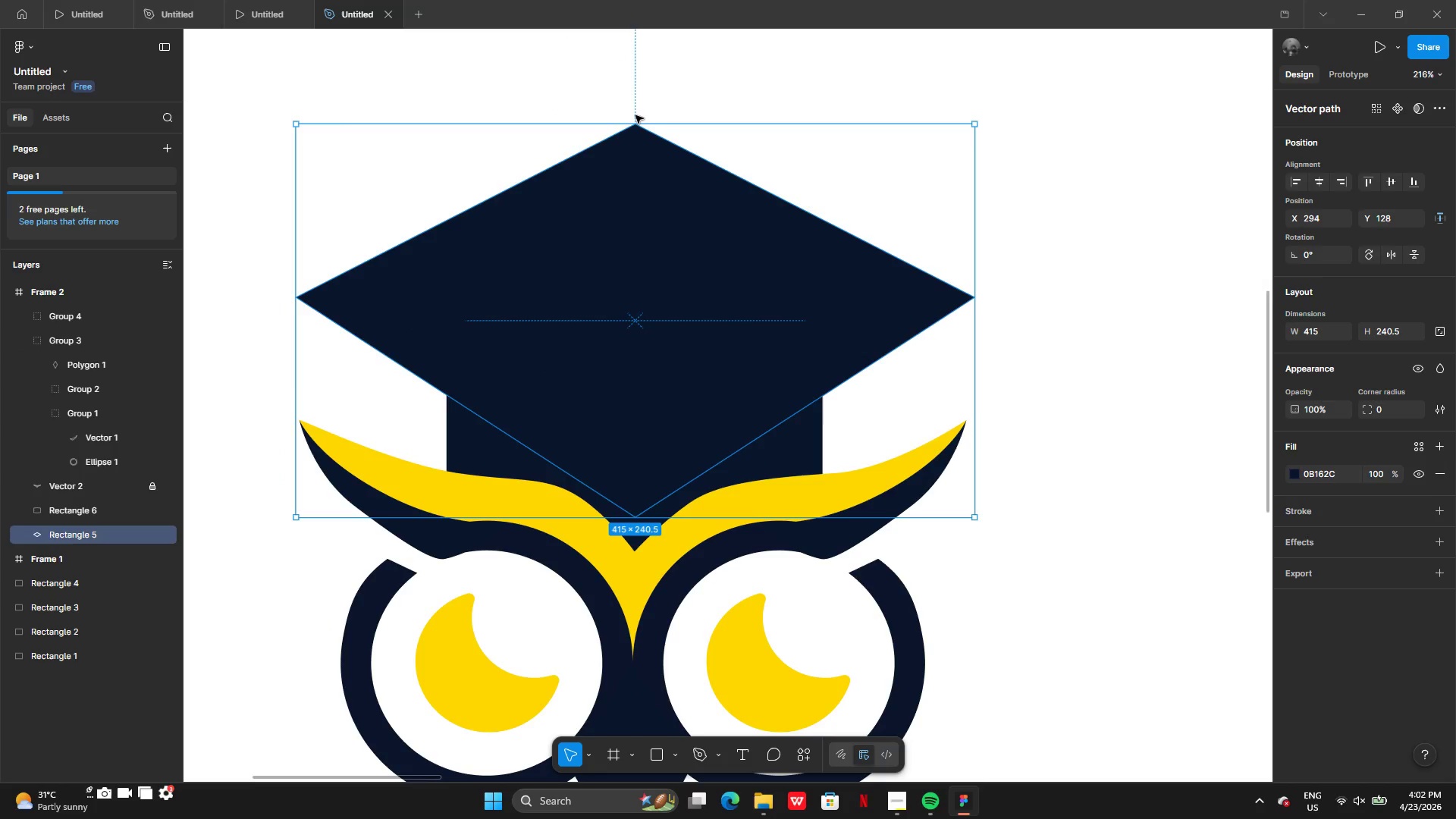 
left_click_drag(start_coordinate=[634, 124], to_coordinate=[625, 190])
 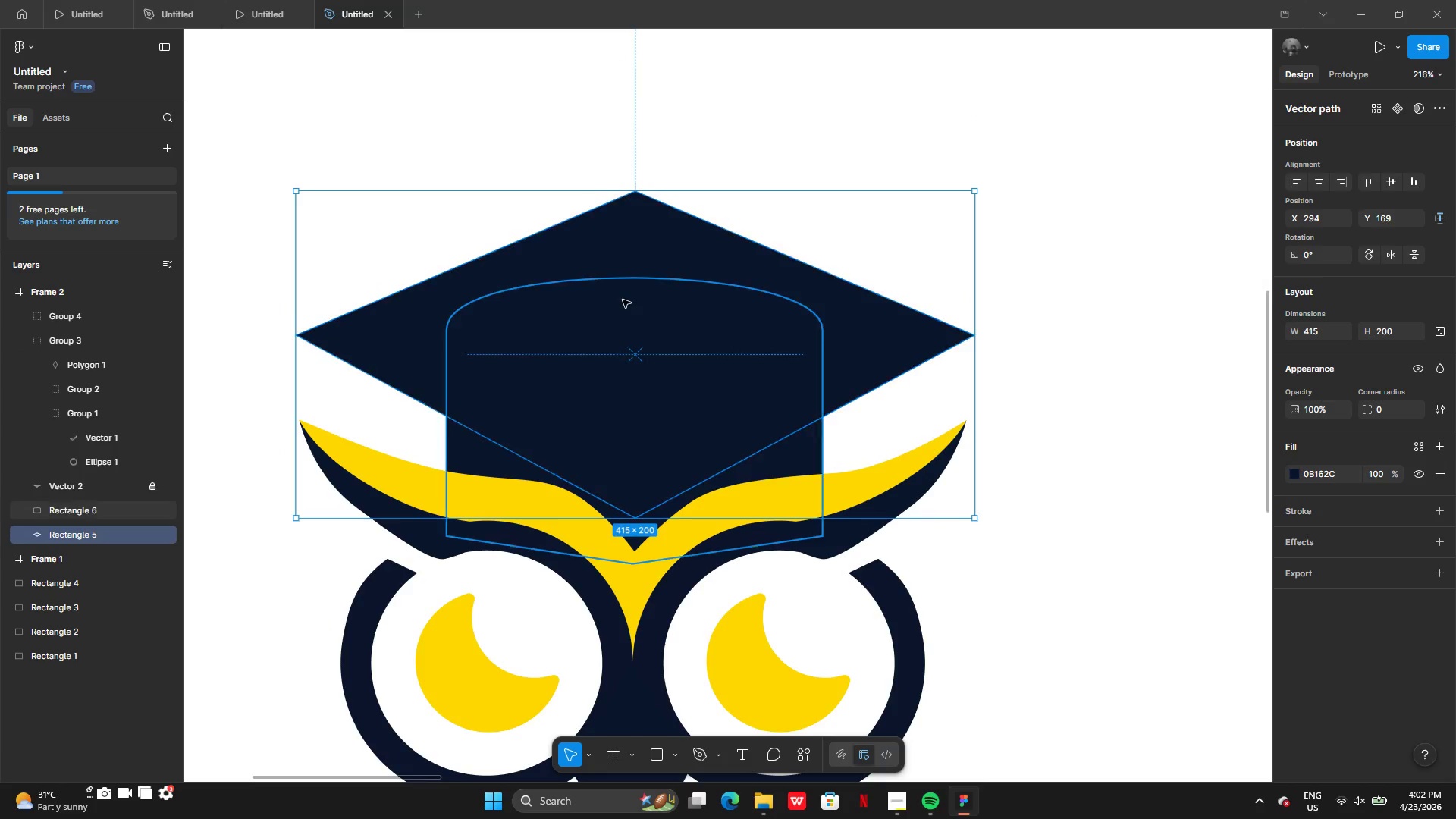 
left_click_drag(start_coordinate=[623, 300], to_coordinate=[621, 276])
 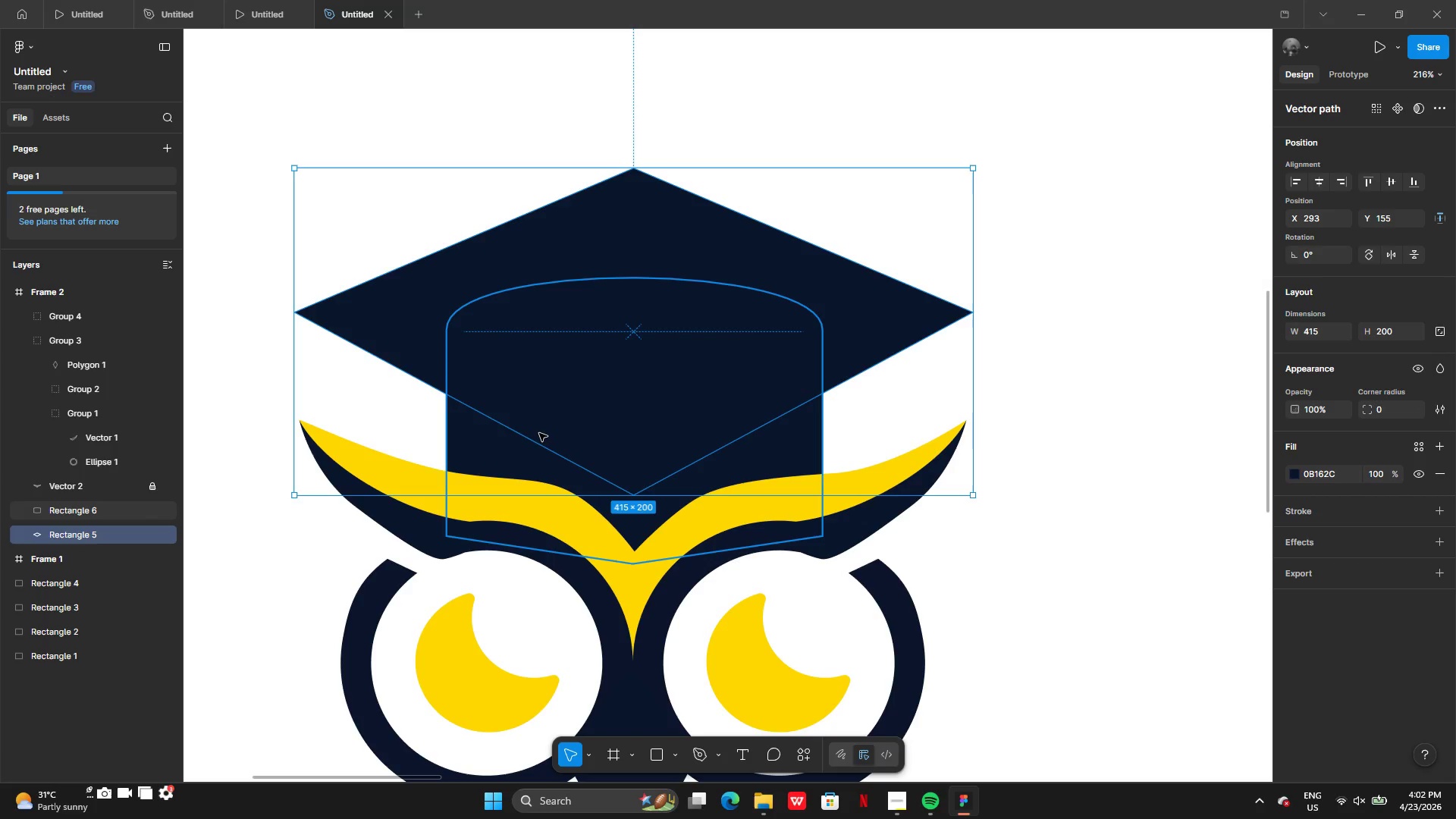 
double_click([539, 433])
 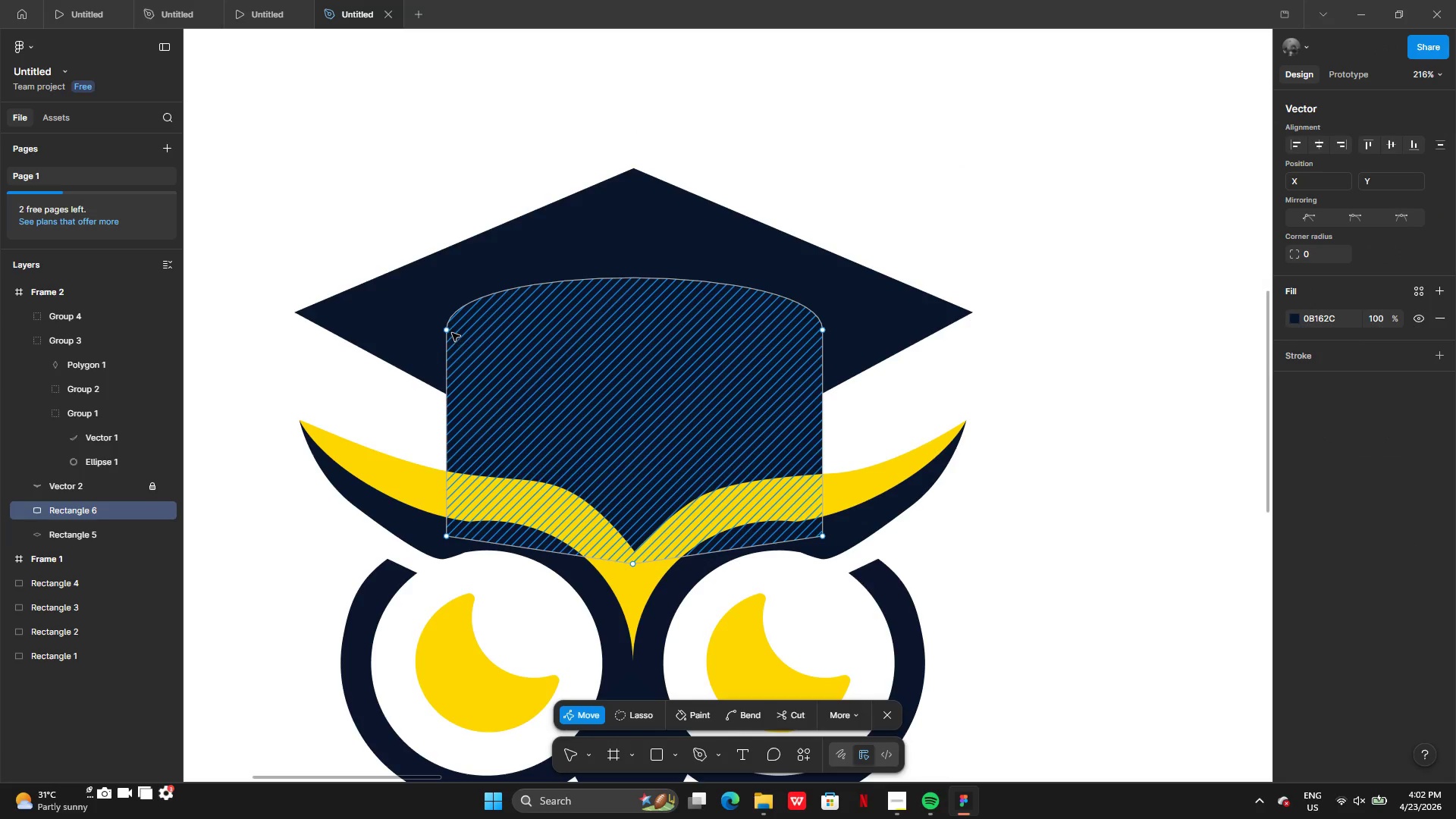 
left_click_drag(start_coordinate=[447, 329], to_coordinate=[477, 329])
 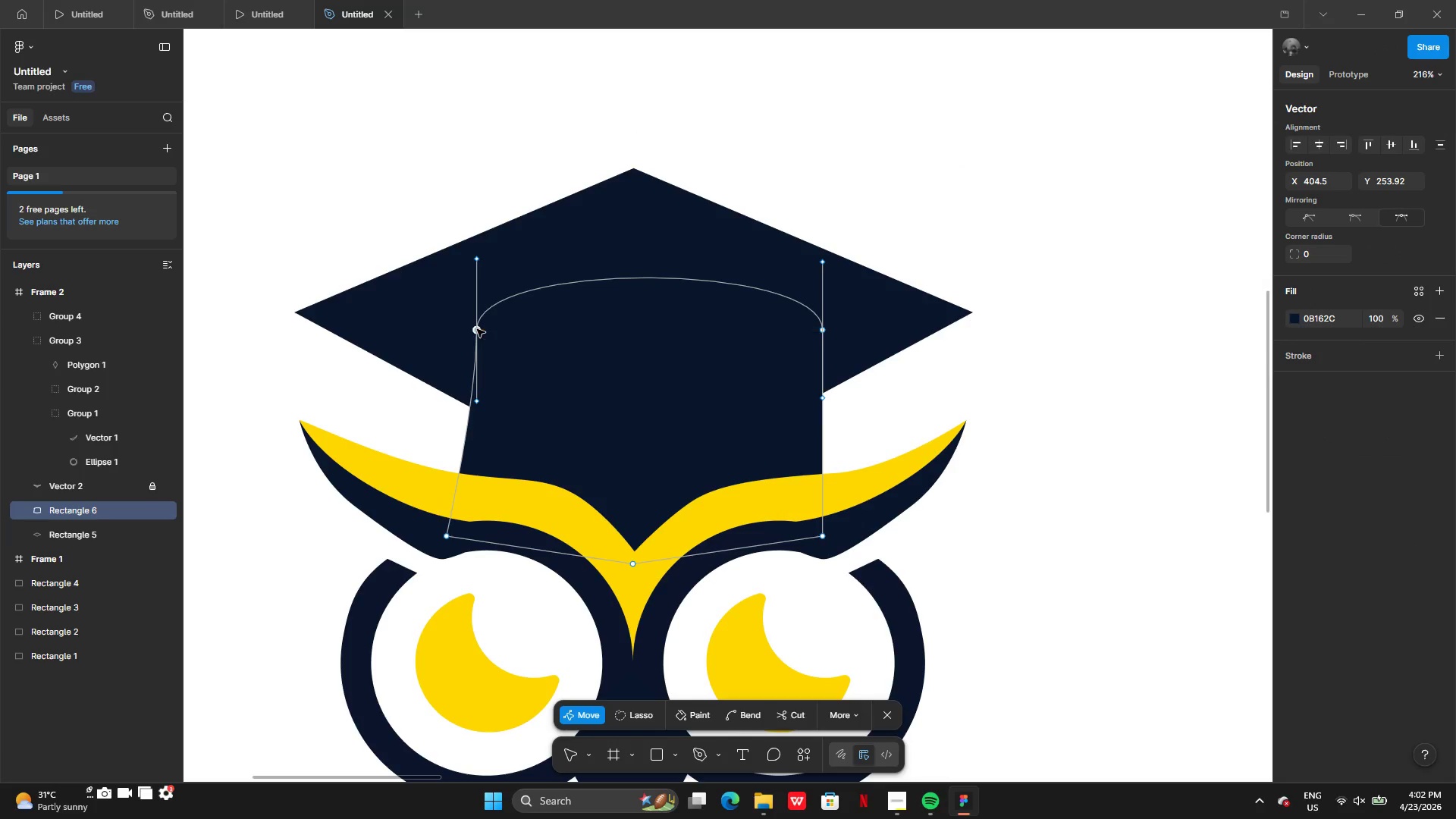 
key(Control+Z)
 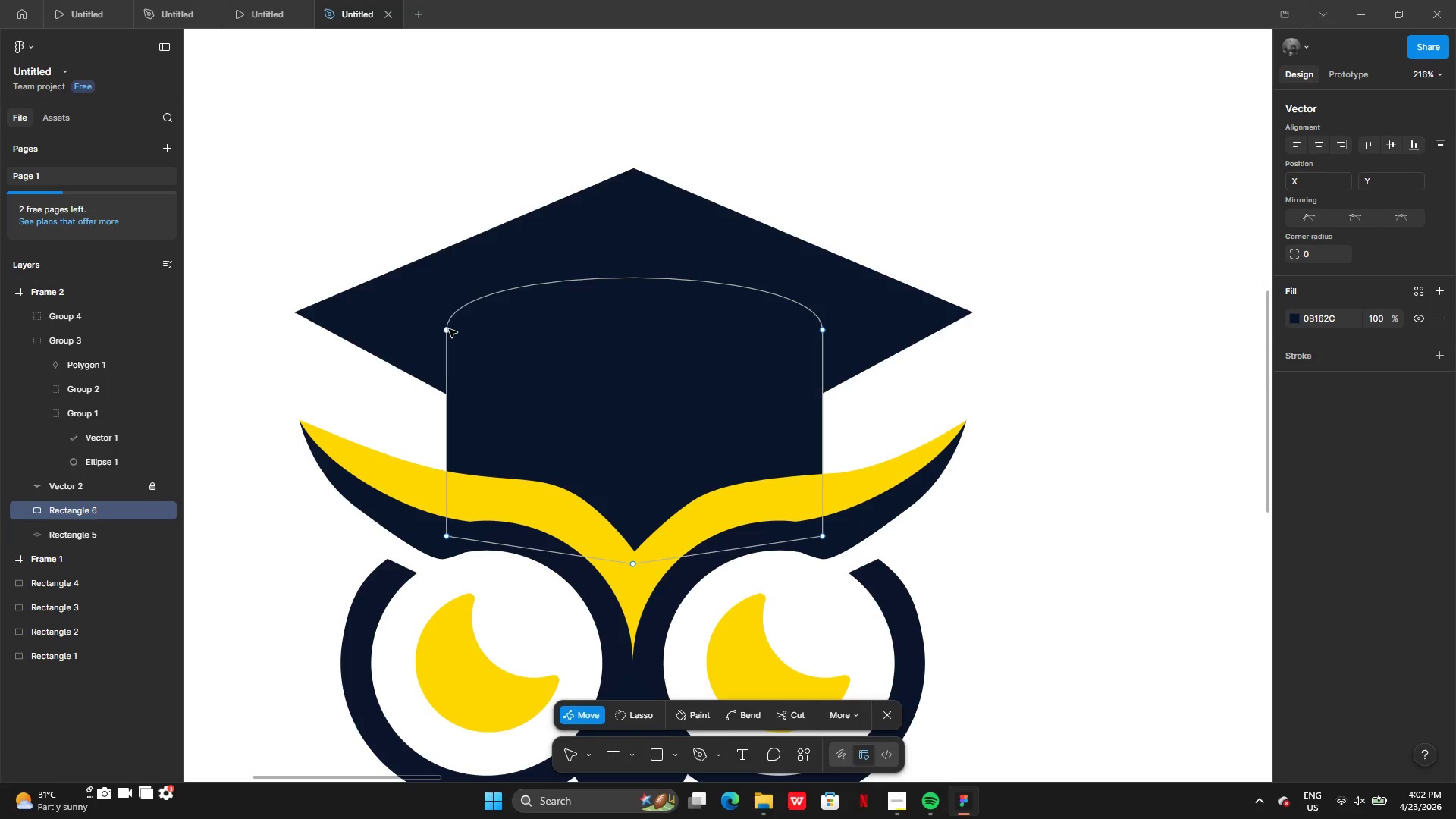 
left_click_drag(start_coordinate=[449, 330], to_coordinate=[504, 331])
 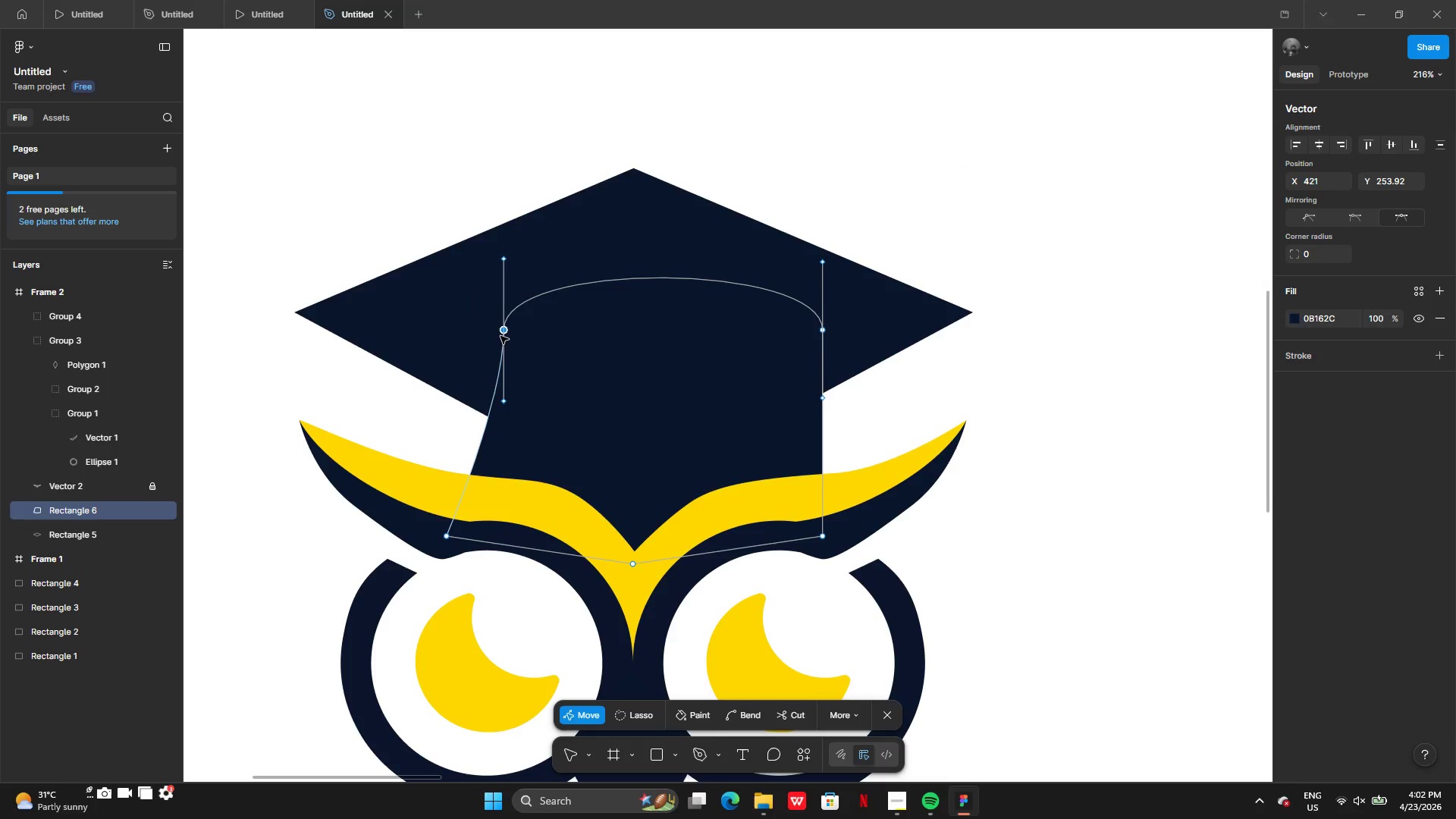 
left_click_drag(start_coordinate=[503, 334], to_coordinate=[475, 331])
 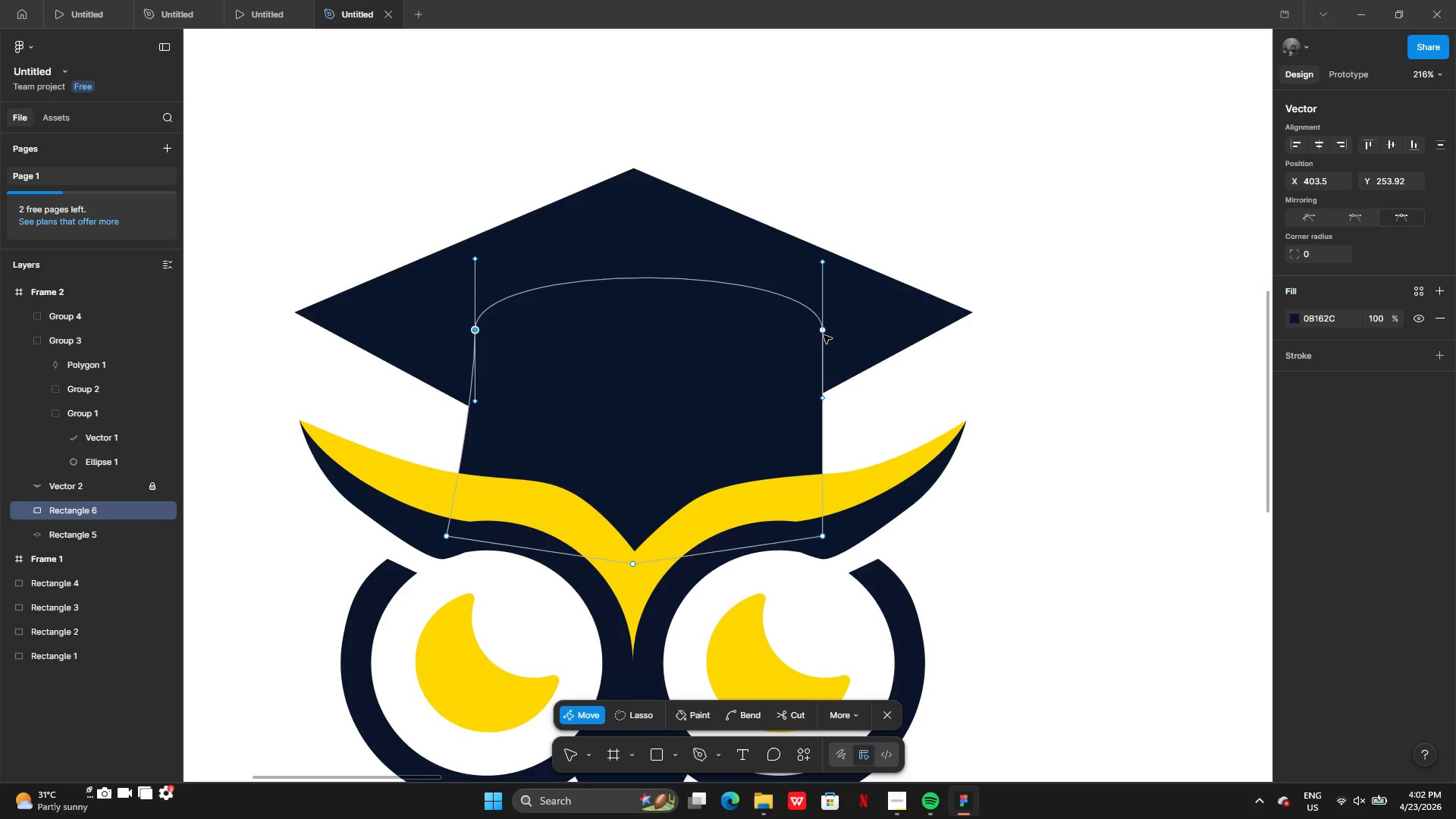 
left_click_drag(start_coordinate=[824, 333], to_coordinate=[787, 327])
 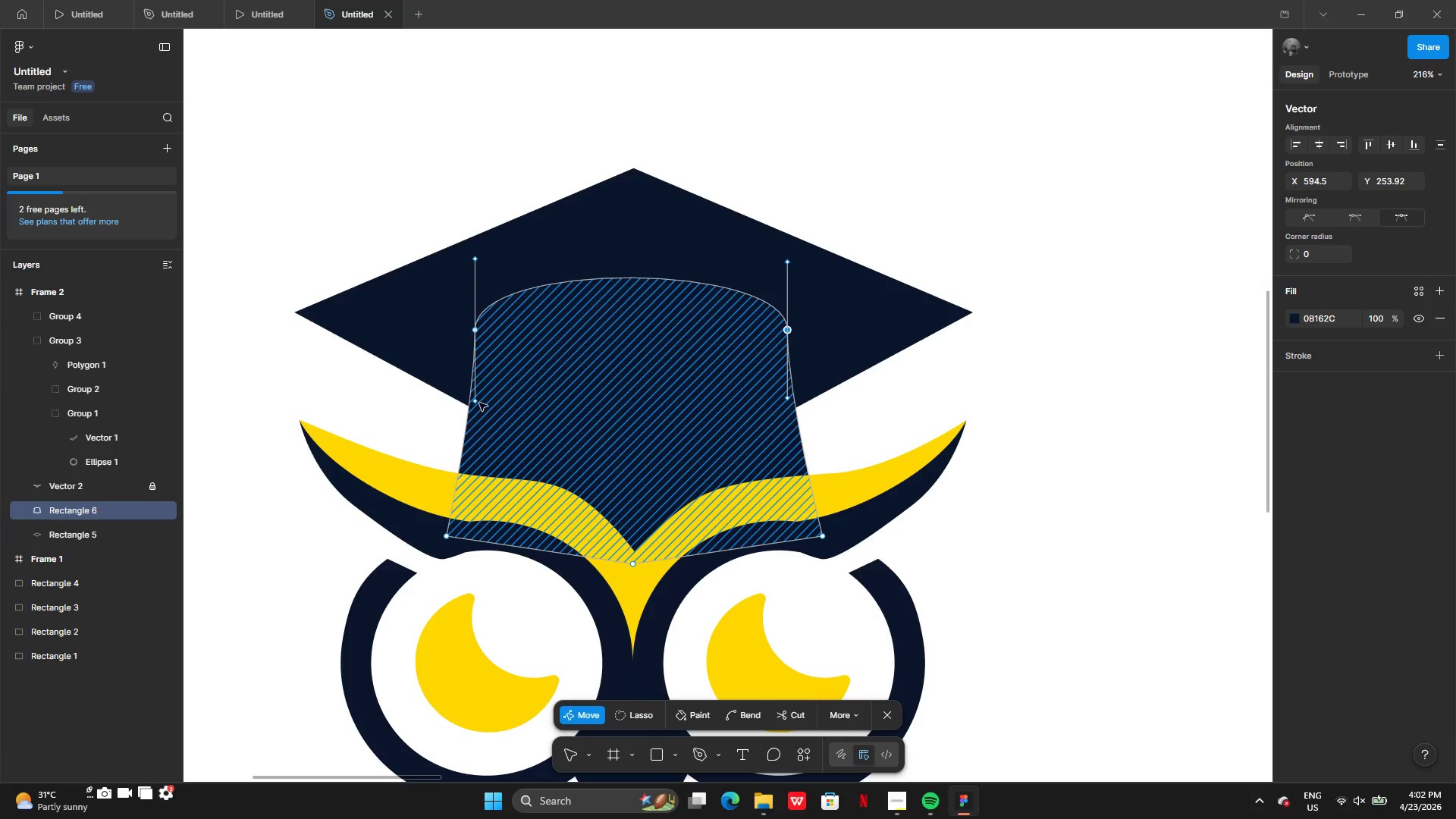 
left_click_drag(start_coordinate=[478, 403], to_coordinate=[467, 407])
 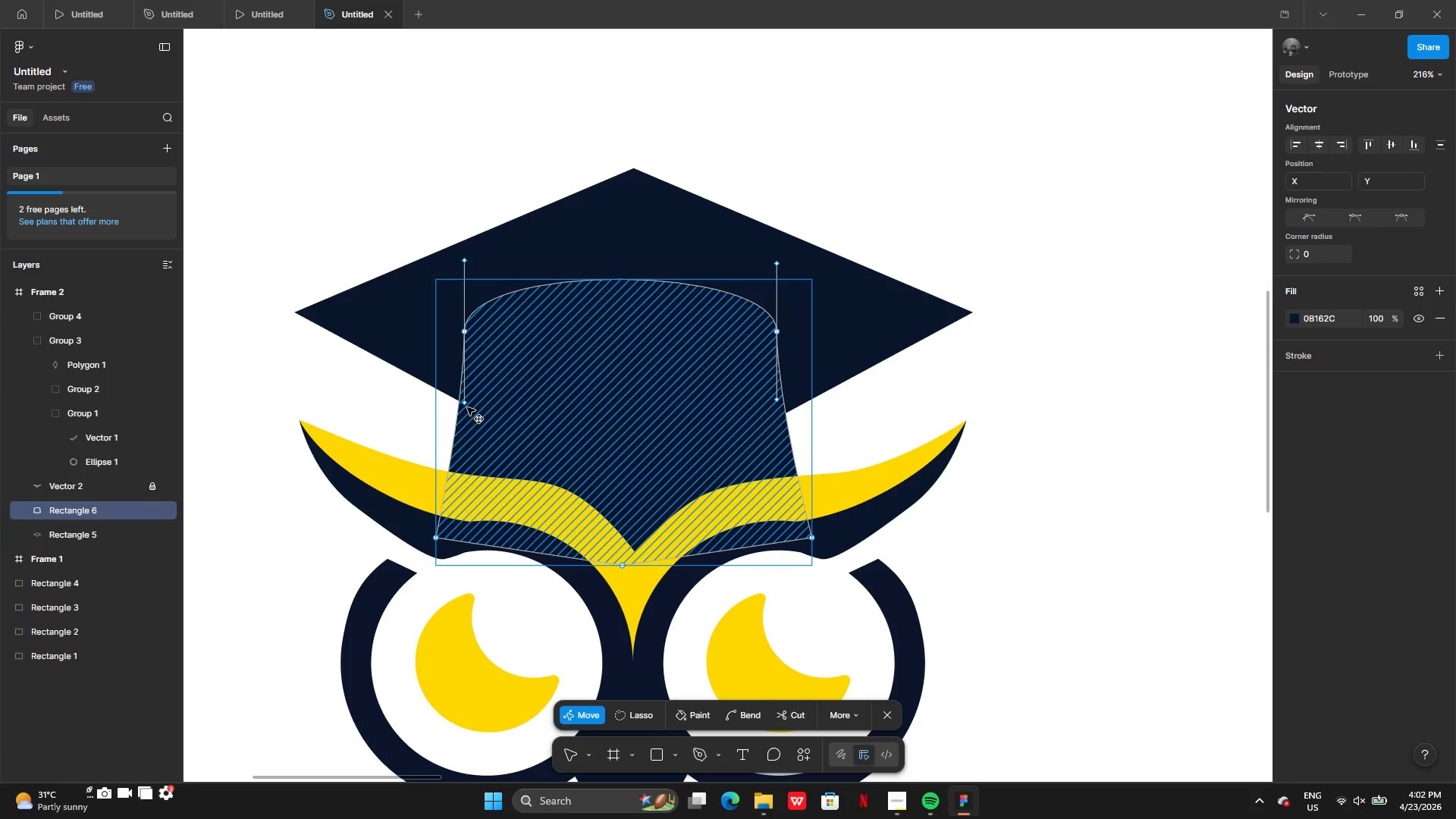 
key(Control+Z)
 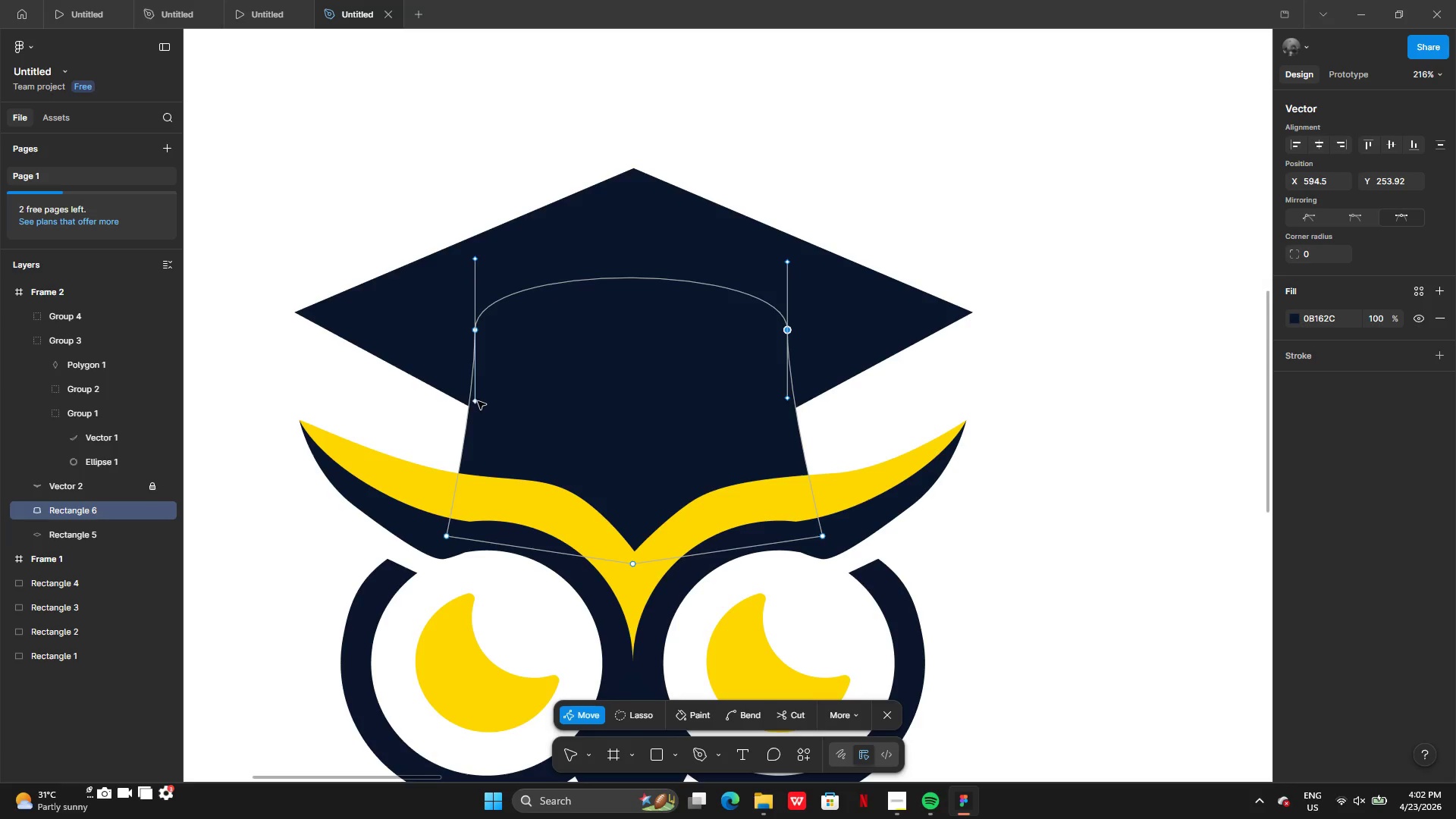 
left_click_drag(start_coordinate=[477, 402], to_coordinate=[462, 402])
 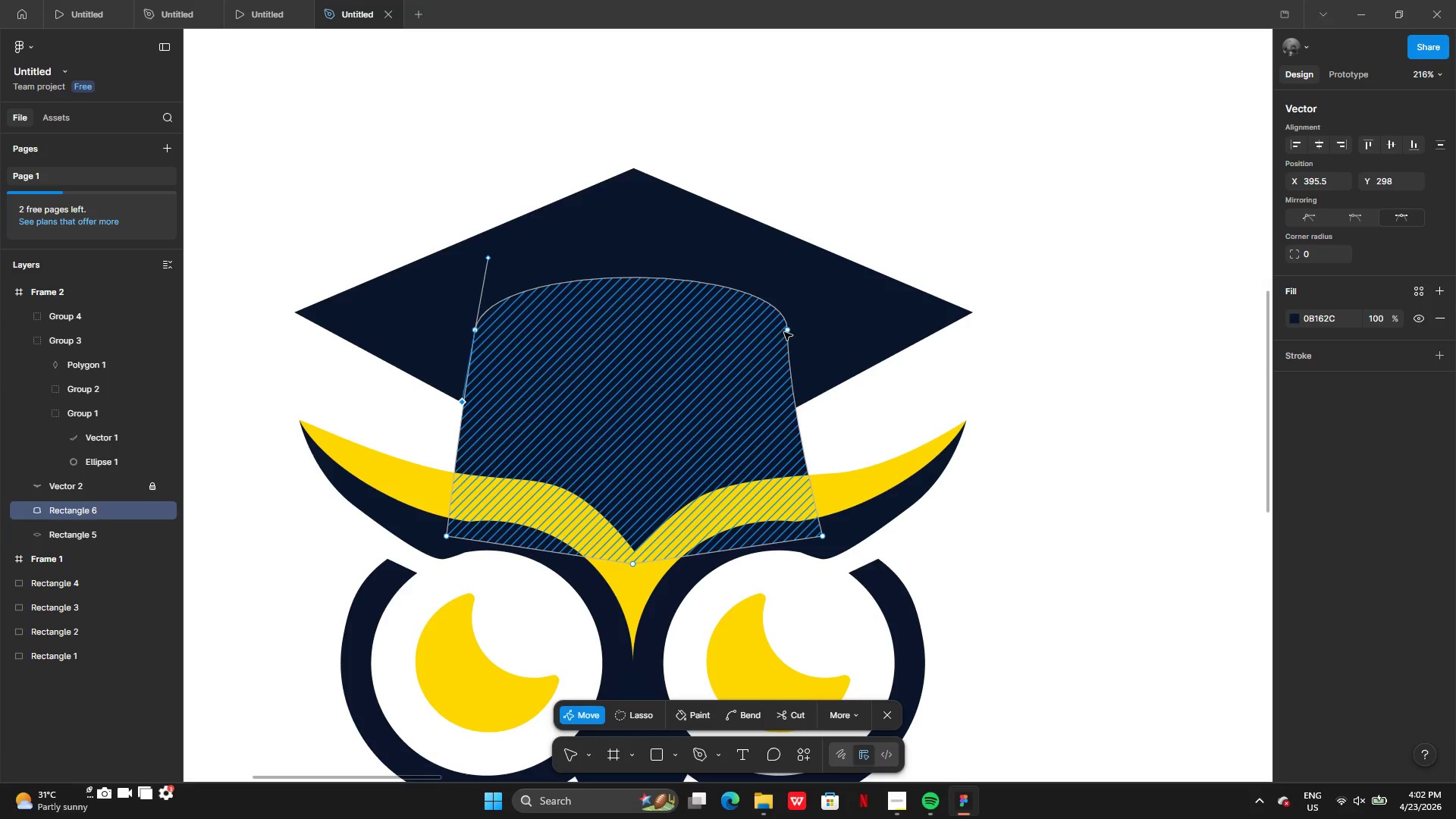 
left_click([787, 332])
 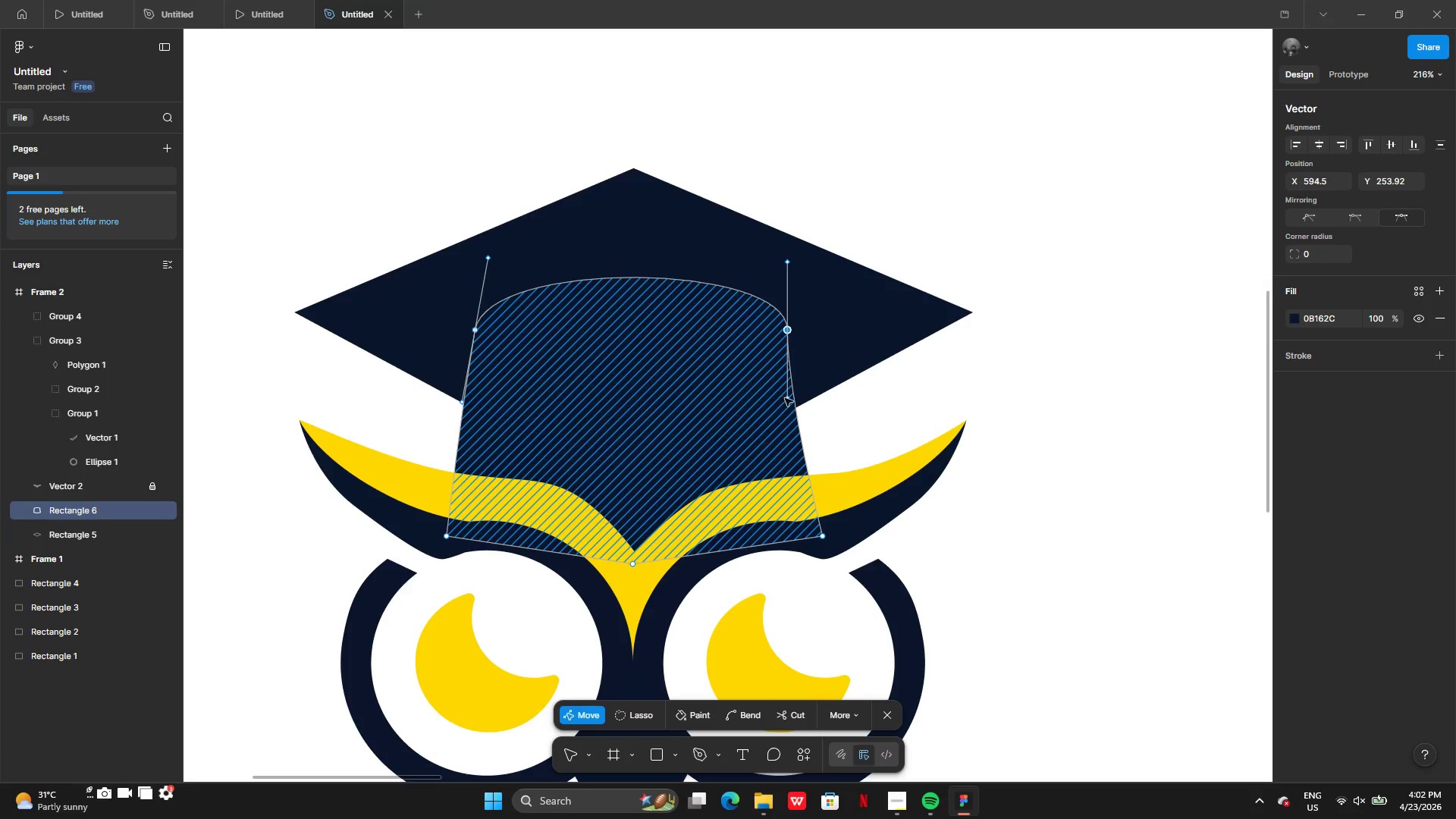 
left_click_drag(start_coordinate=[786, 398], to_coordinate=[805, 400])
 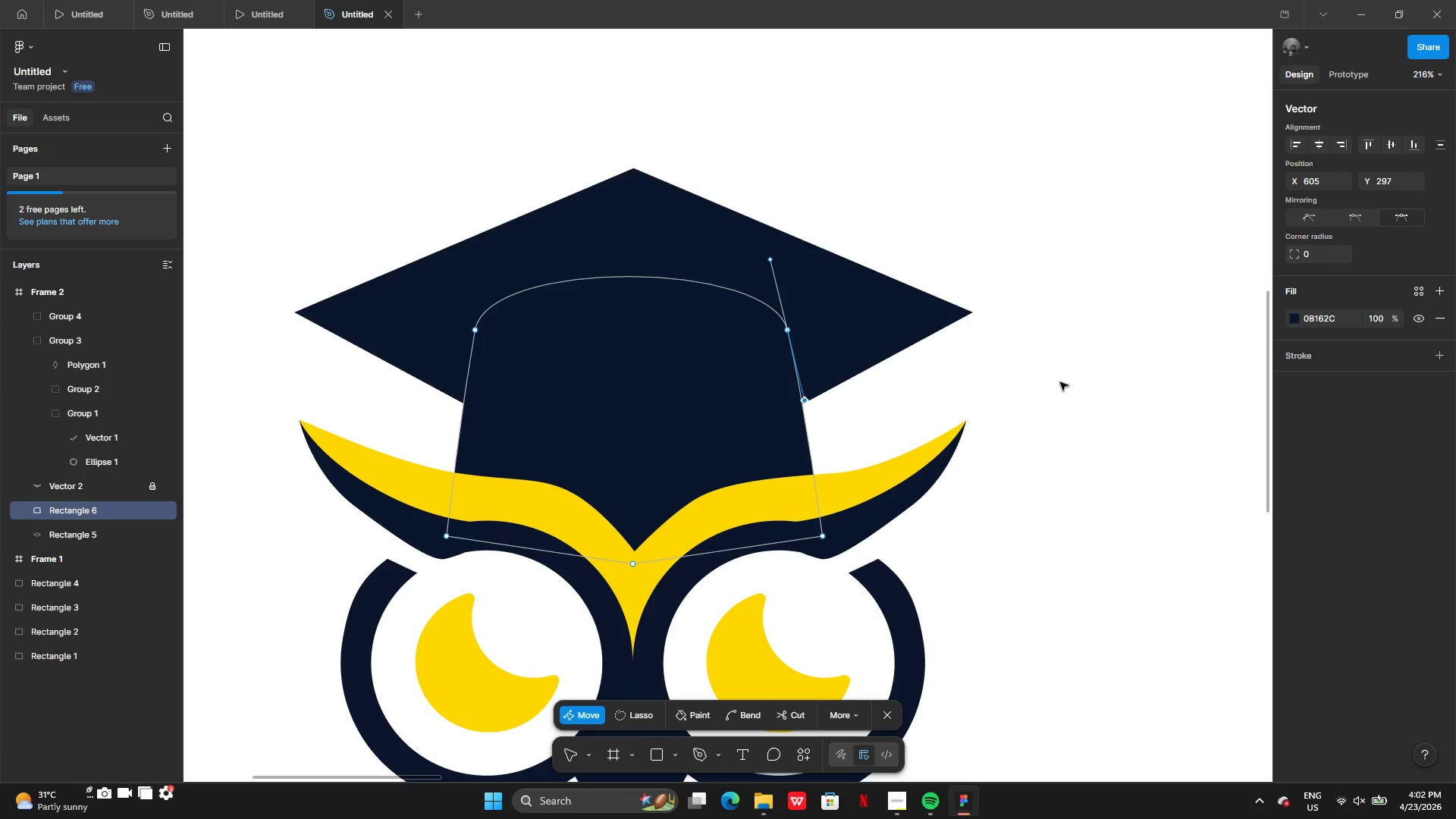 
double_click([1060, 382])
 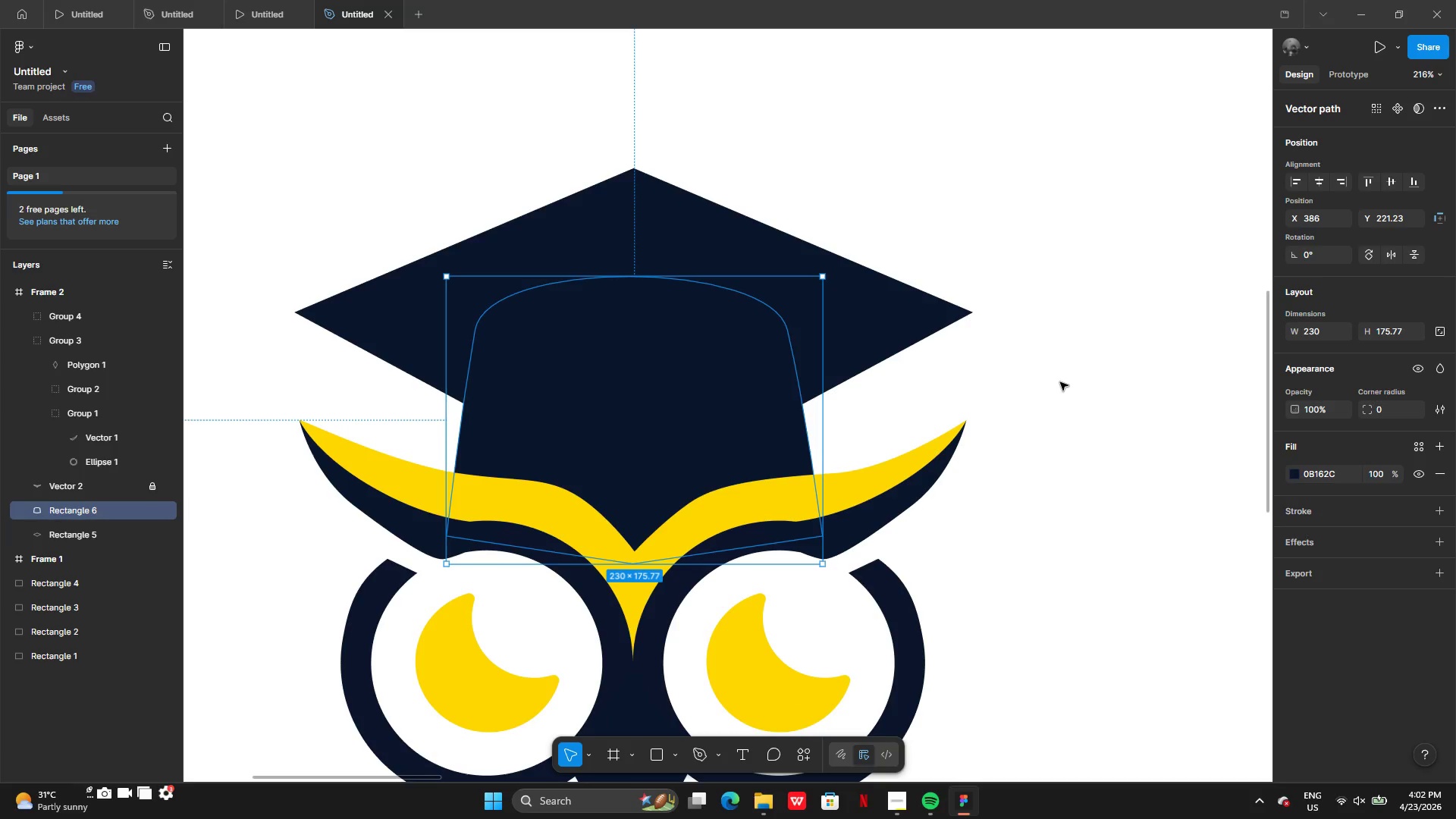 
triple_click([1060, 382])
 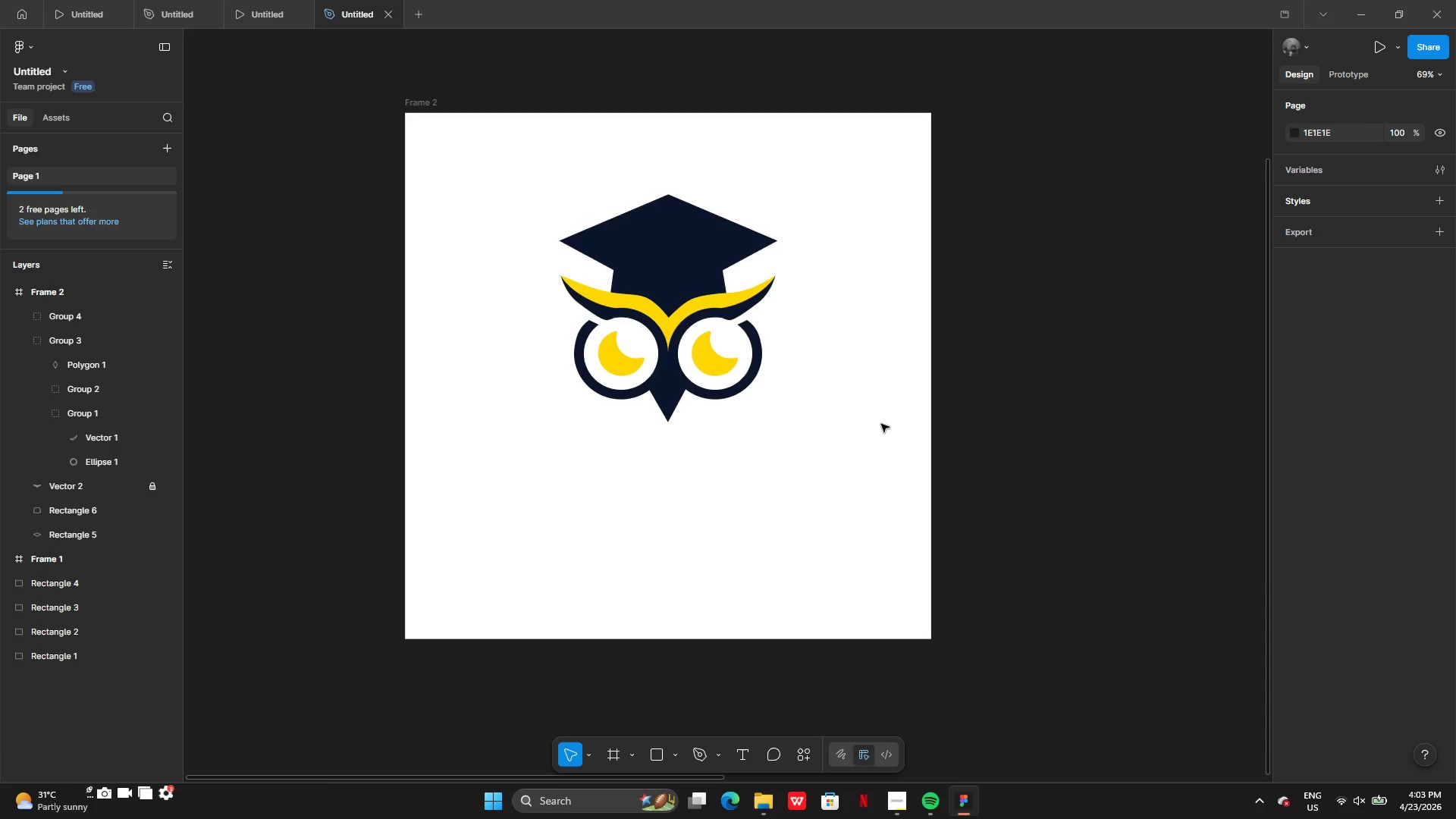 
wait(37.16)
 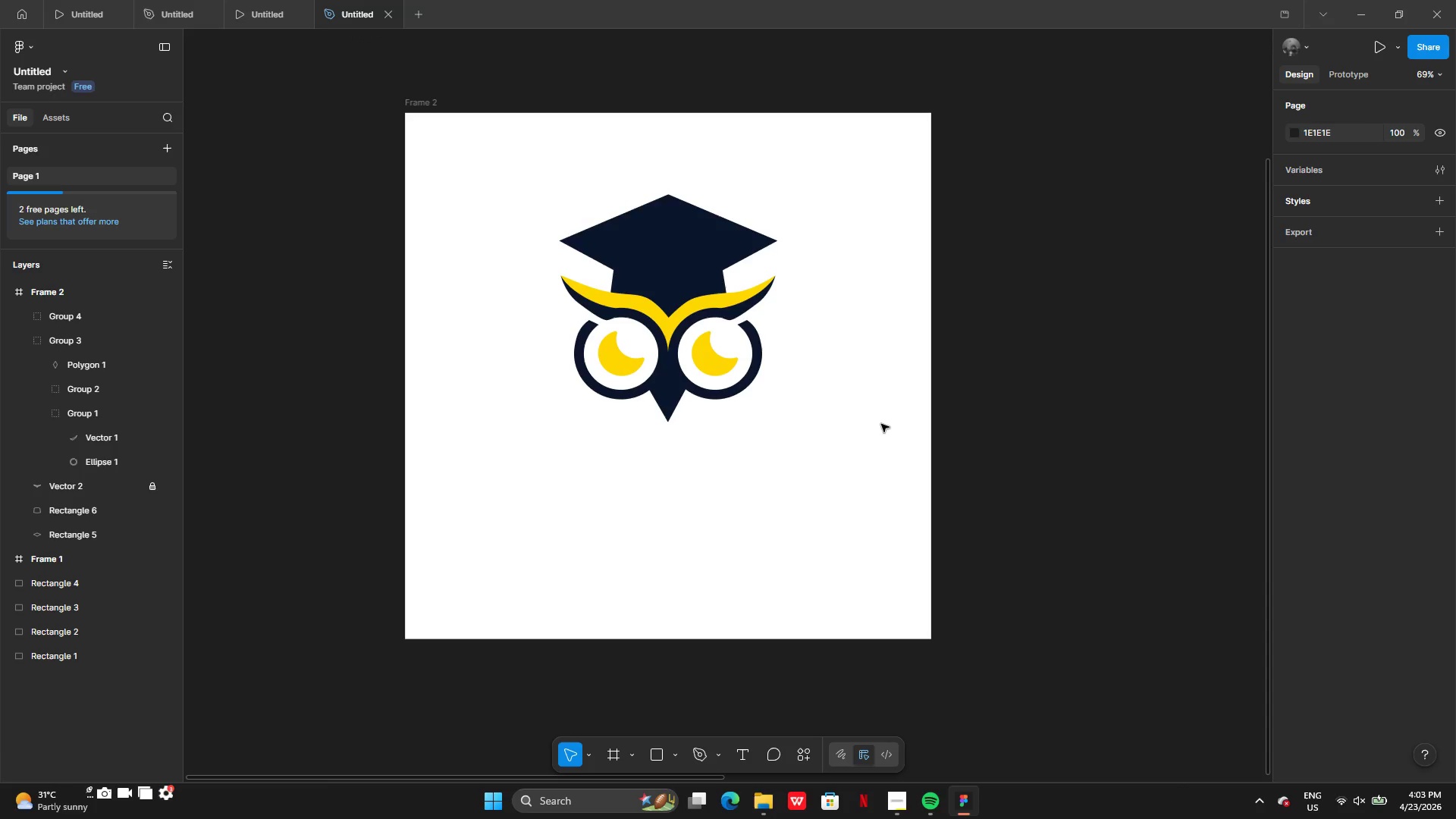 
left_click([901, 814])